 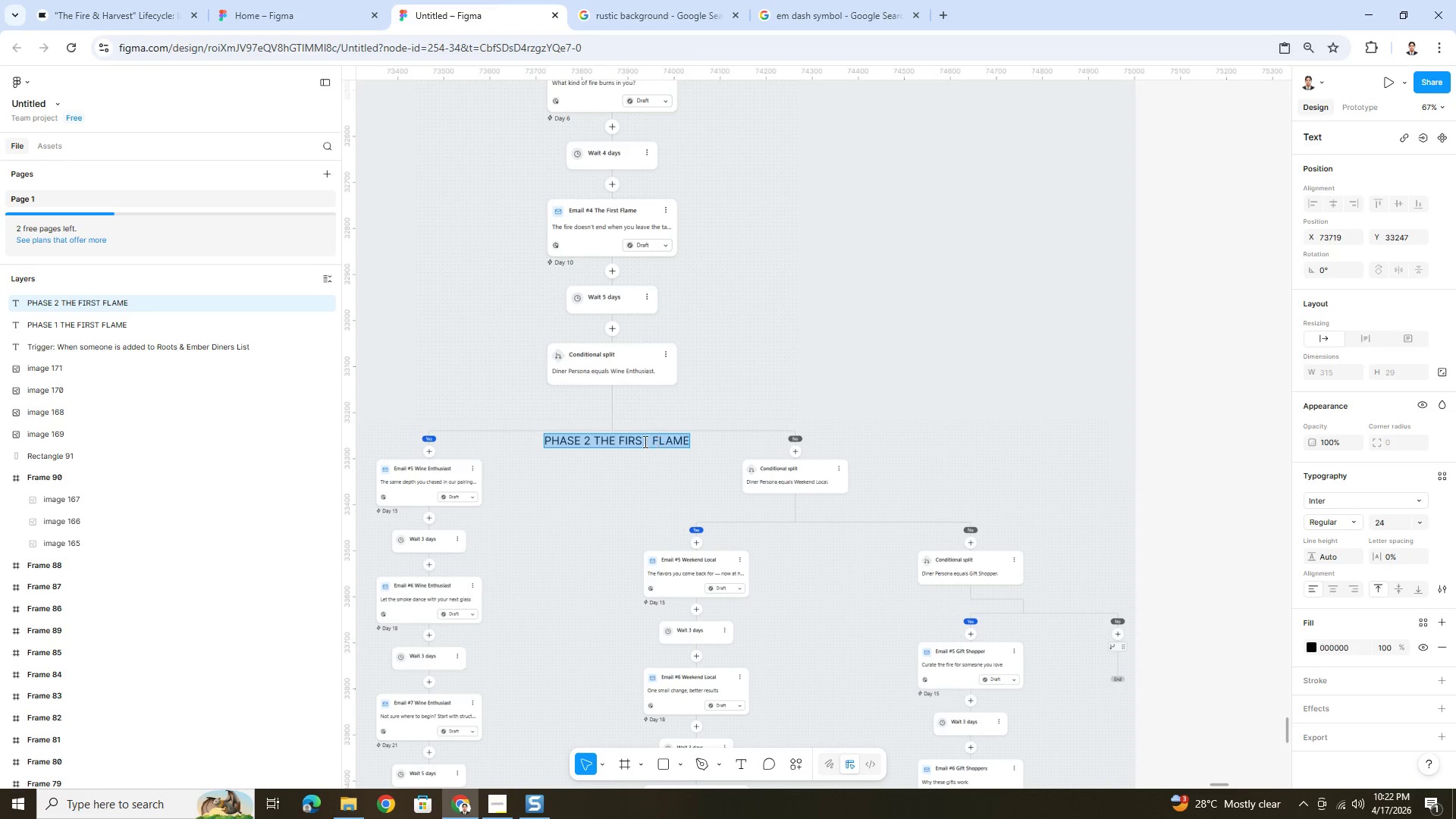 
triple_click([635, 441])
 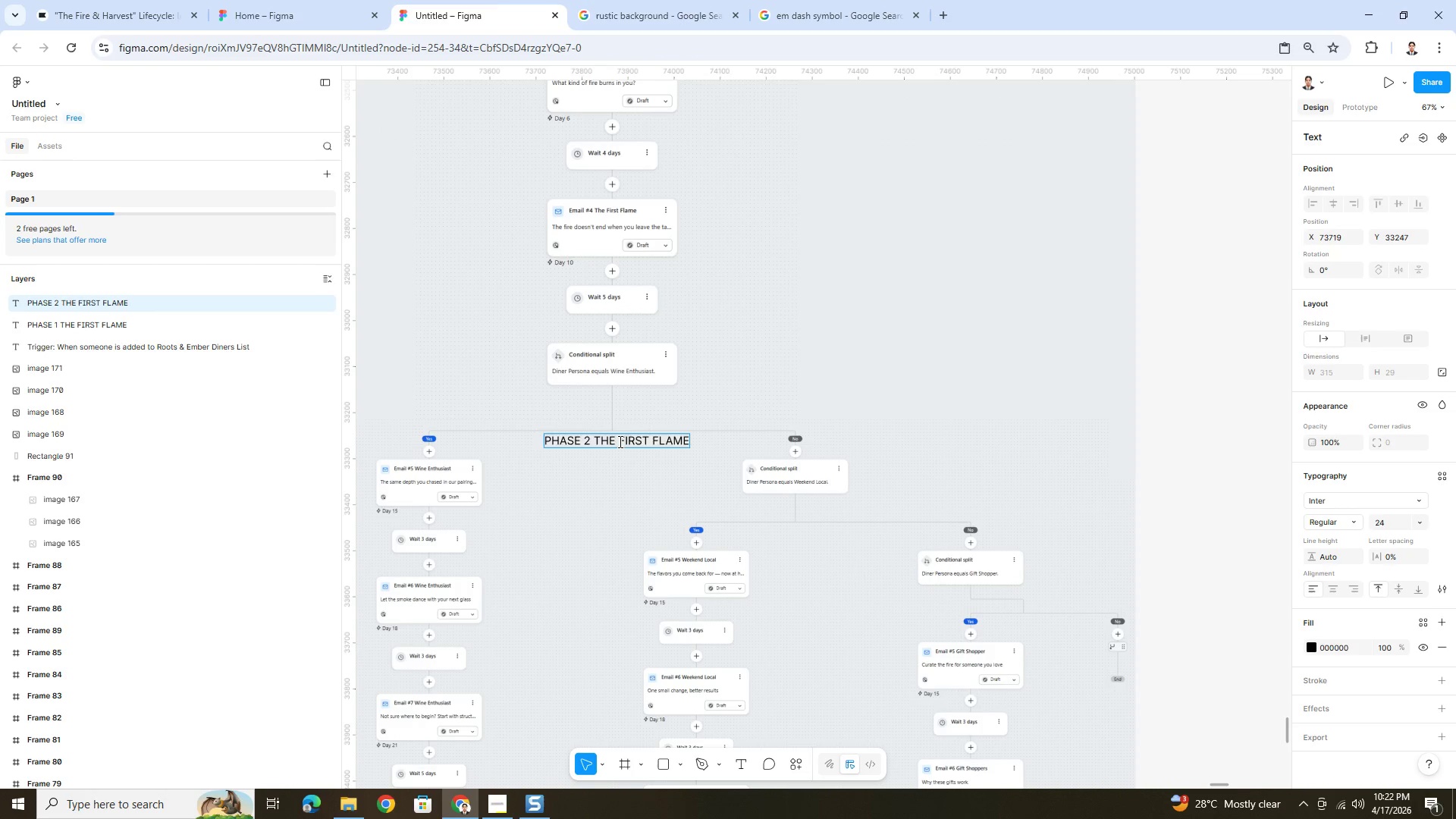 
left_click_drag(start_coordinate=[620, 441], to_coordinate=[713, 442])
 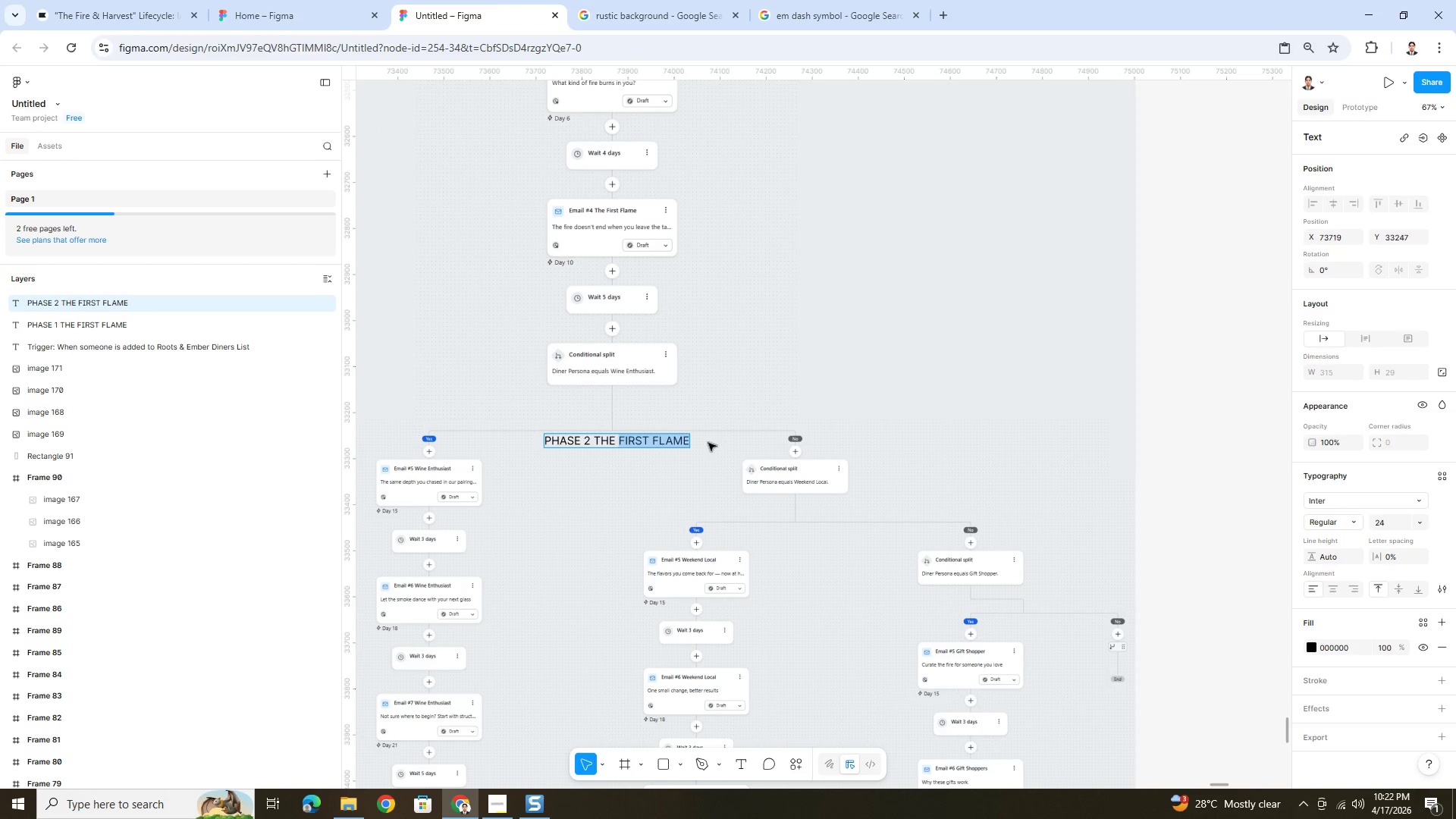 
type(PANTRY TRANSITION)
 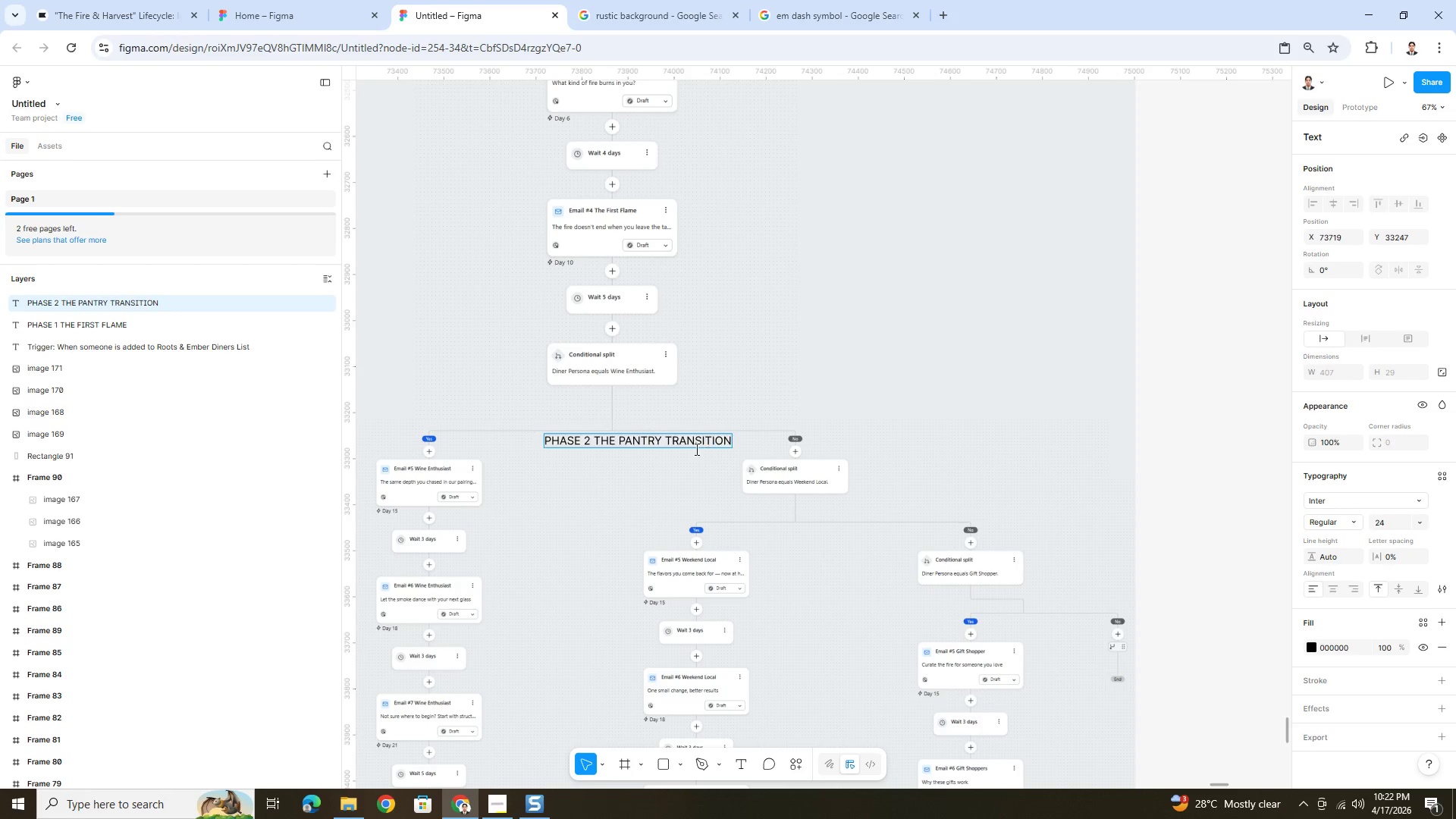 
left_click([657, 475])
 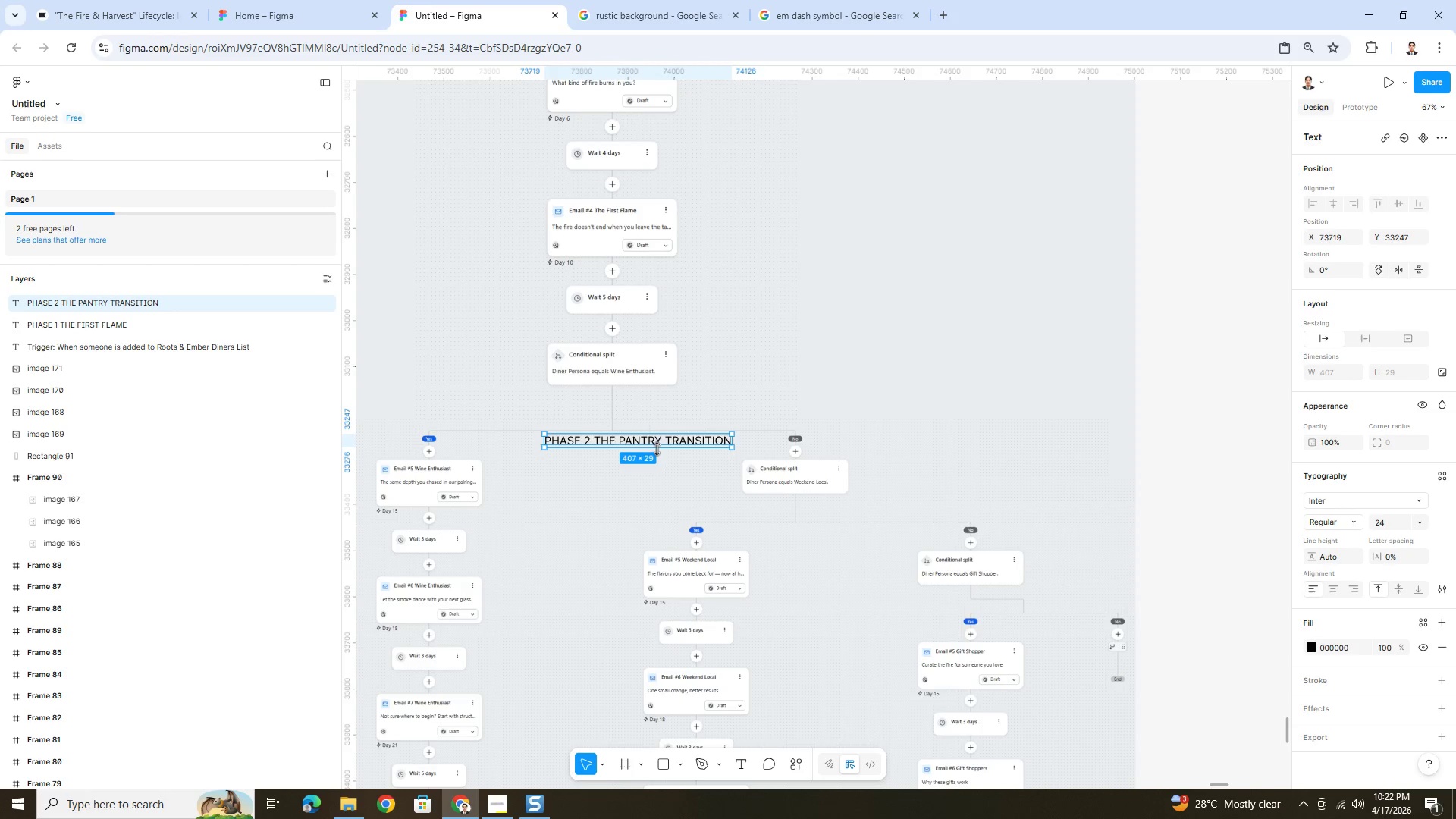 
left_click_drag(start_coordinate=[656, 448], to_coordinate=[636, 448])
 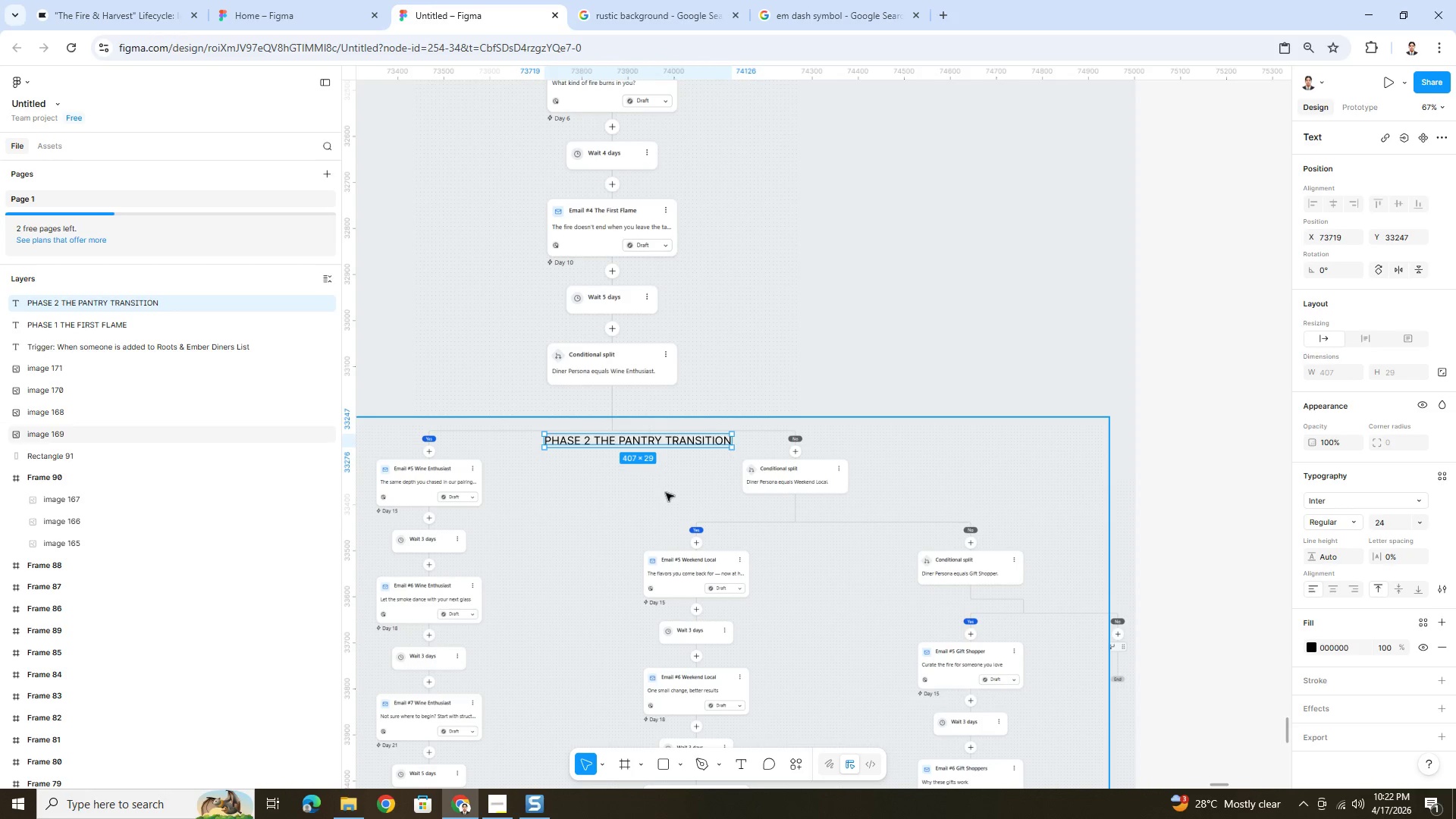 
left_click([666, 493])
 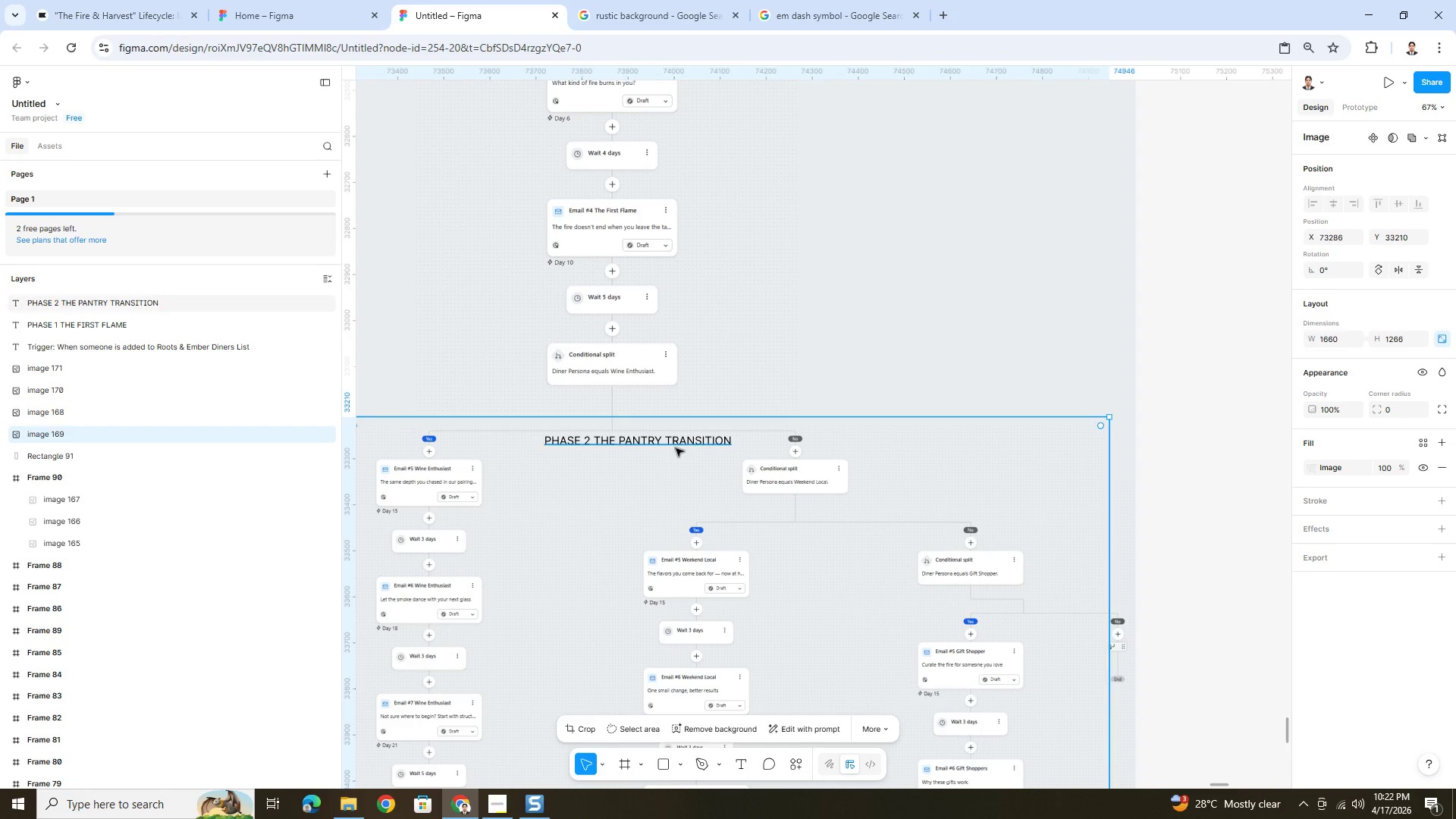 
left_click([676, 447])
 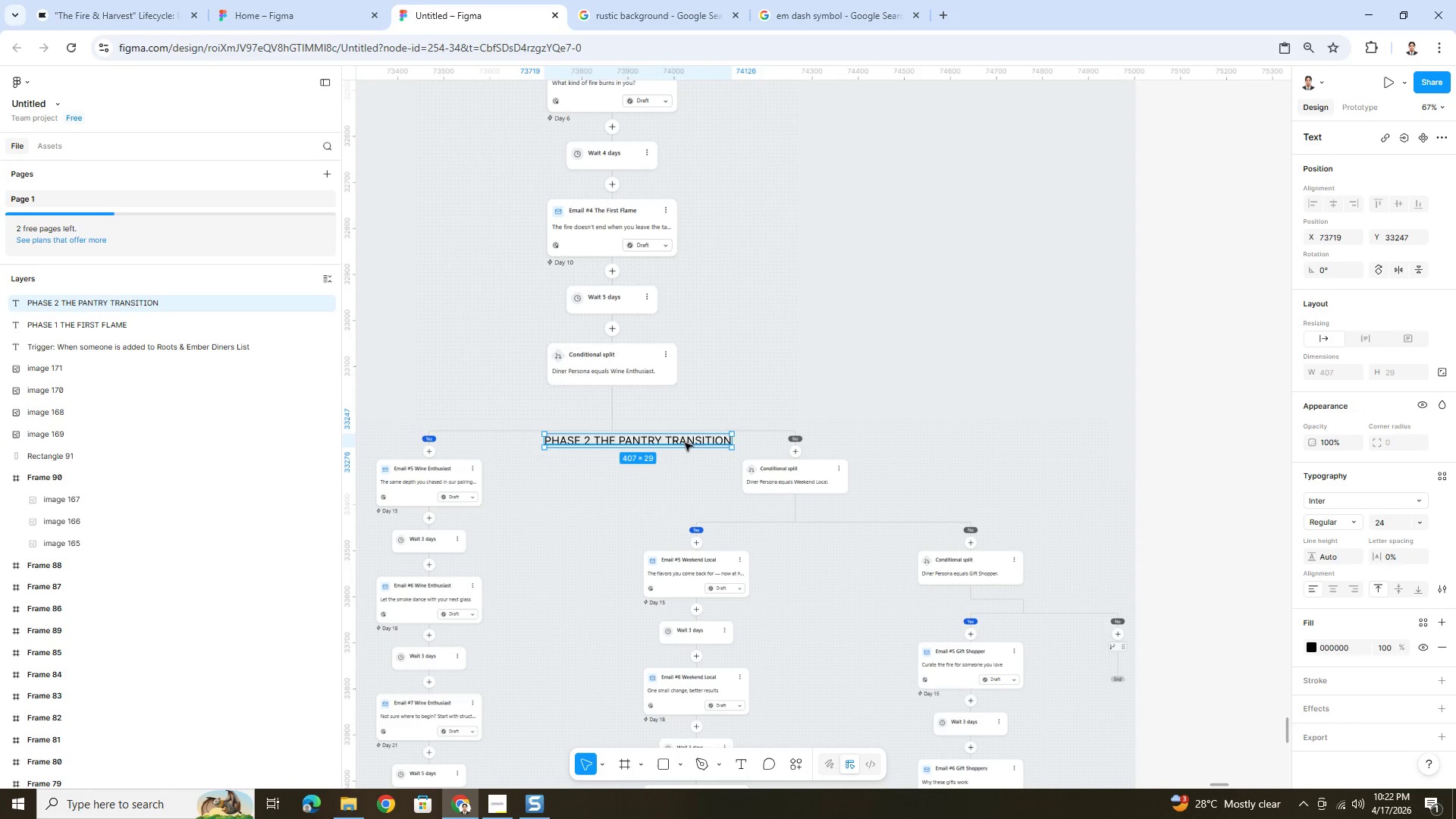 
left_click_drag(start_coordinate=[685, 443], to_coordinate=[657, 442])
 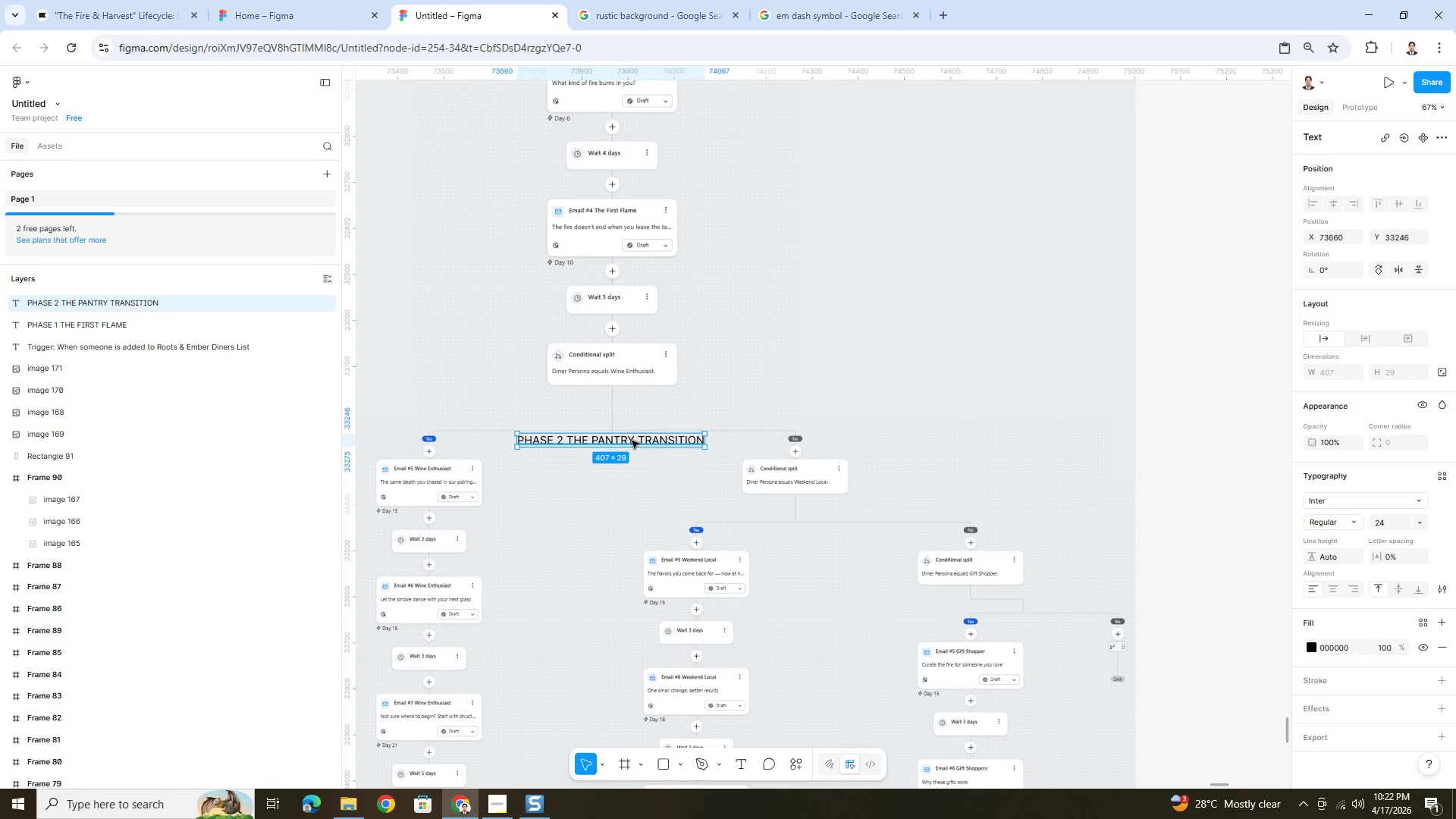 
wait(5.48)
 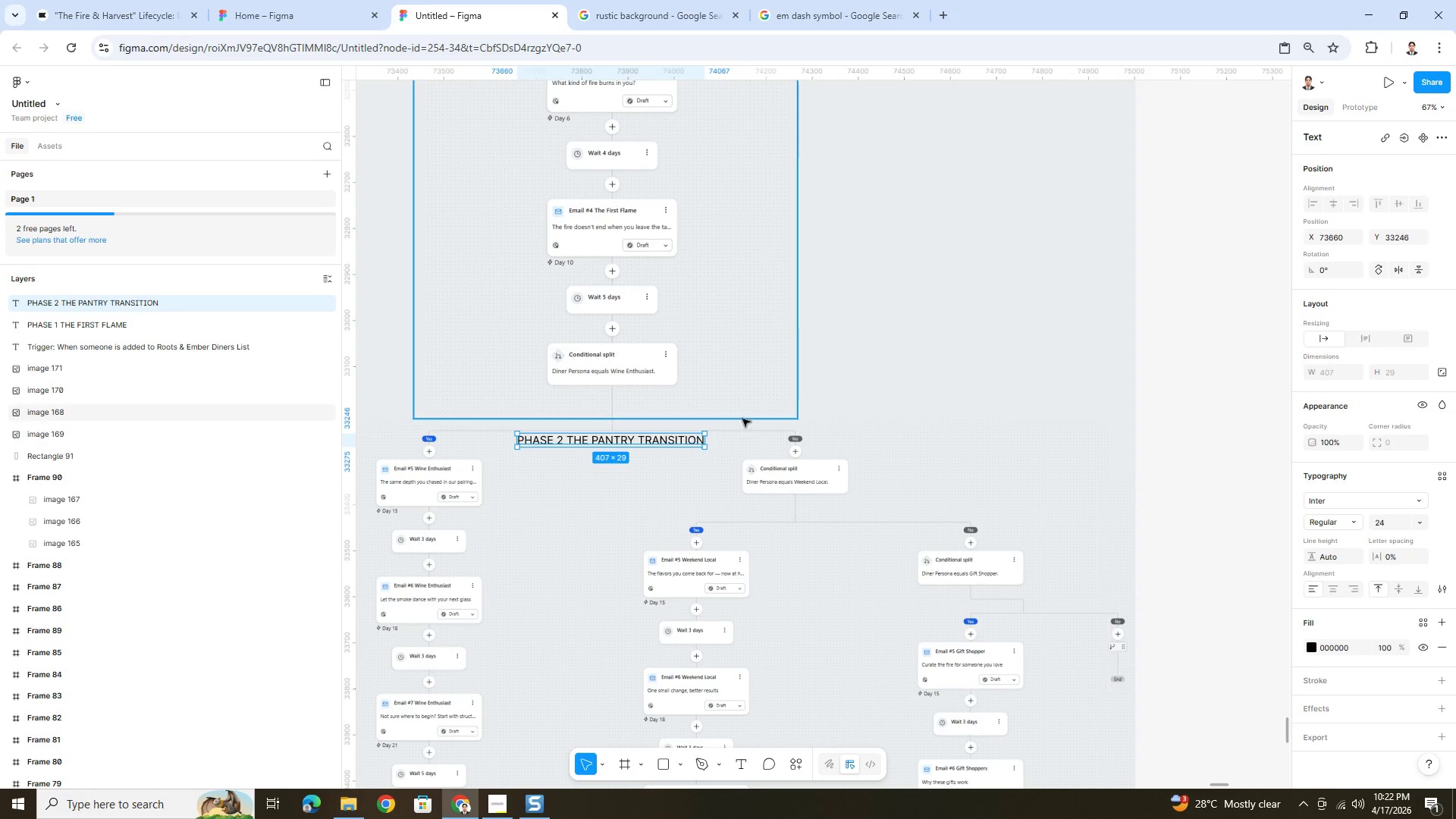 
left_click([642, 499])
 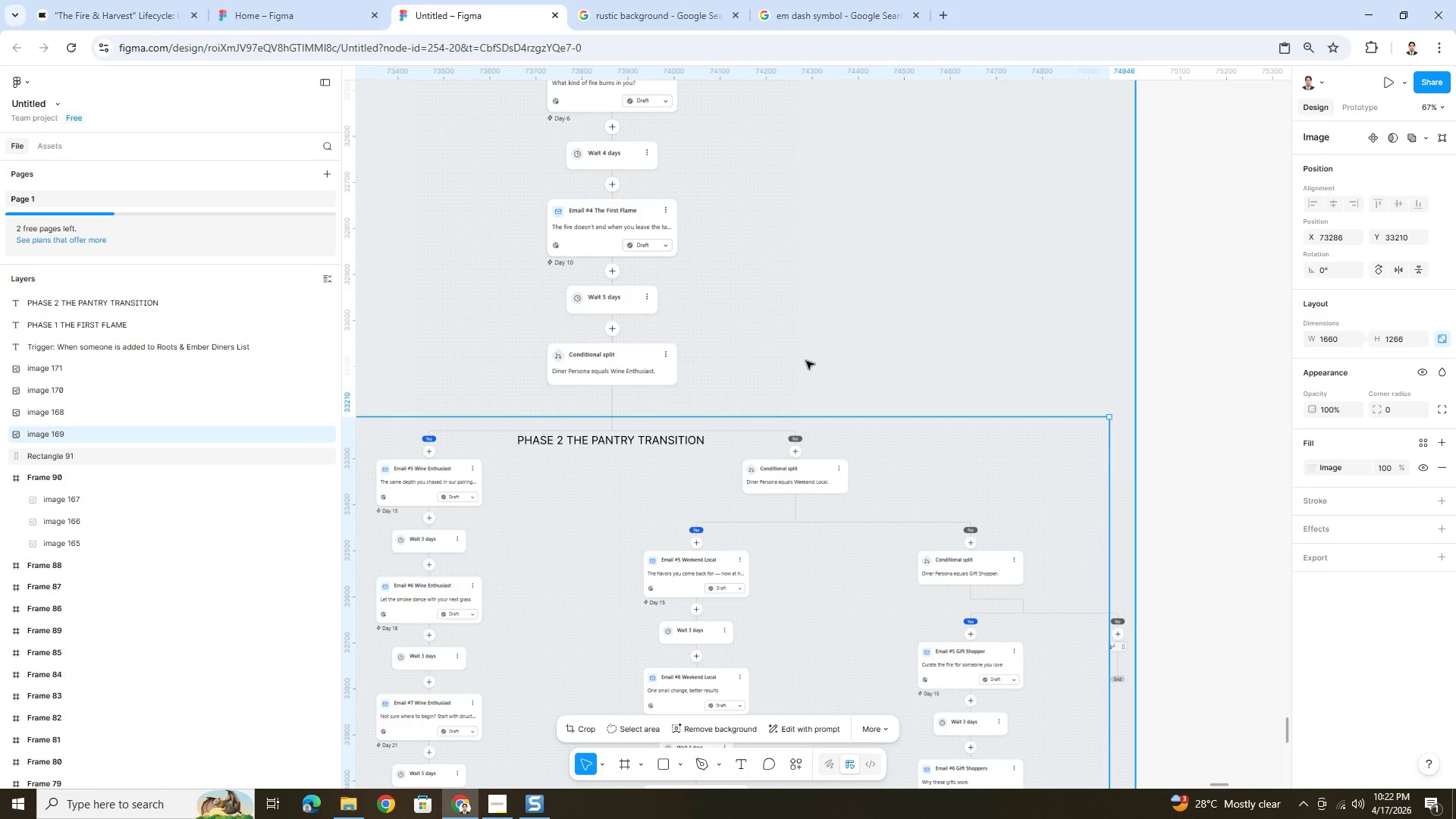 
scroll: coordinate [806, 361], scroll_direction: down, amount: 3.0
 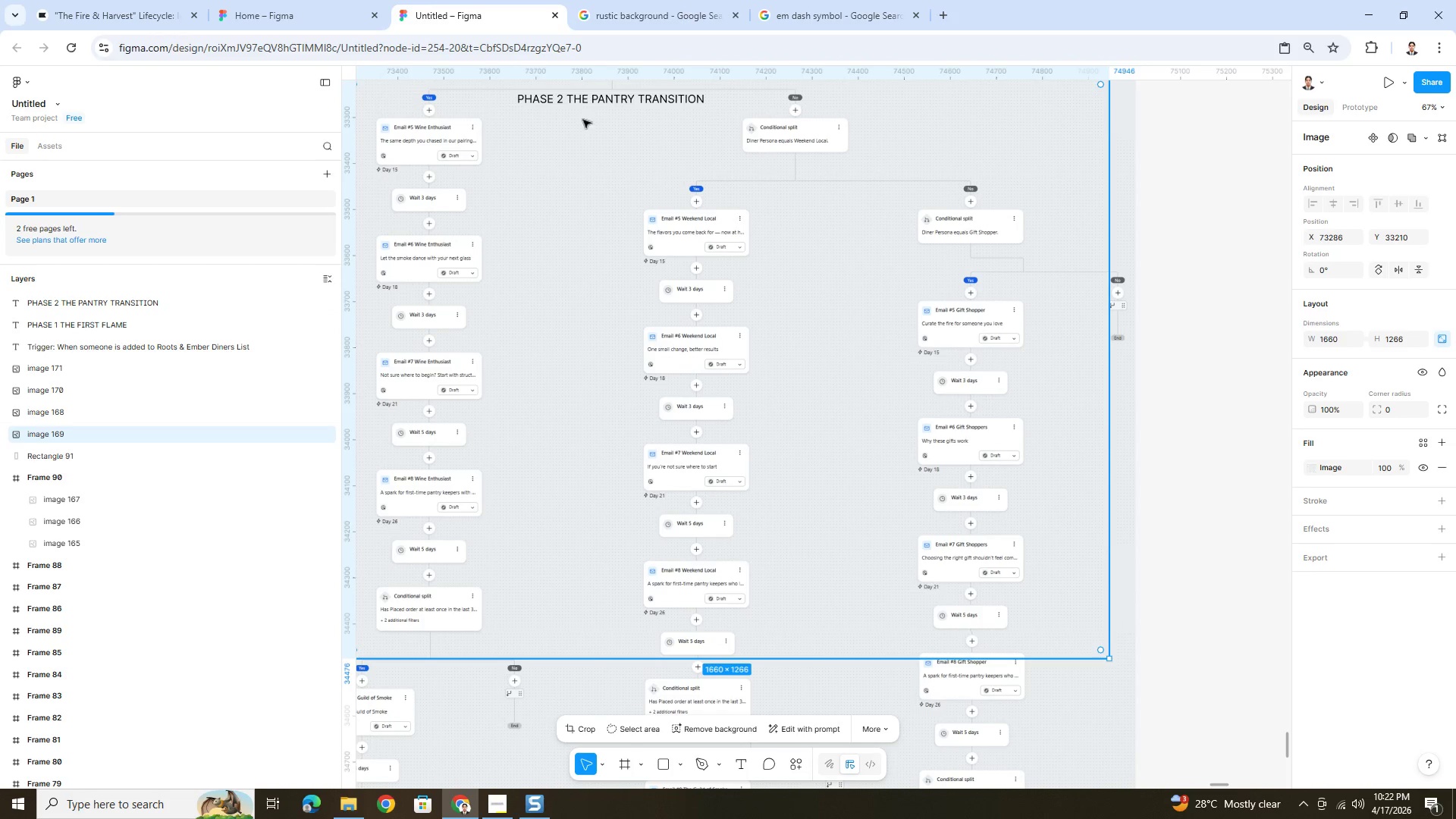 
left_click([592, 107])
 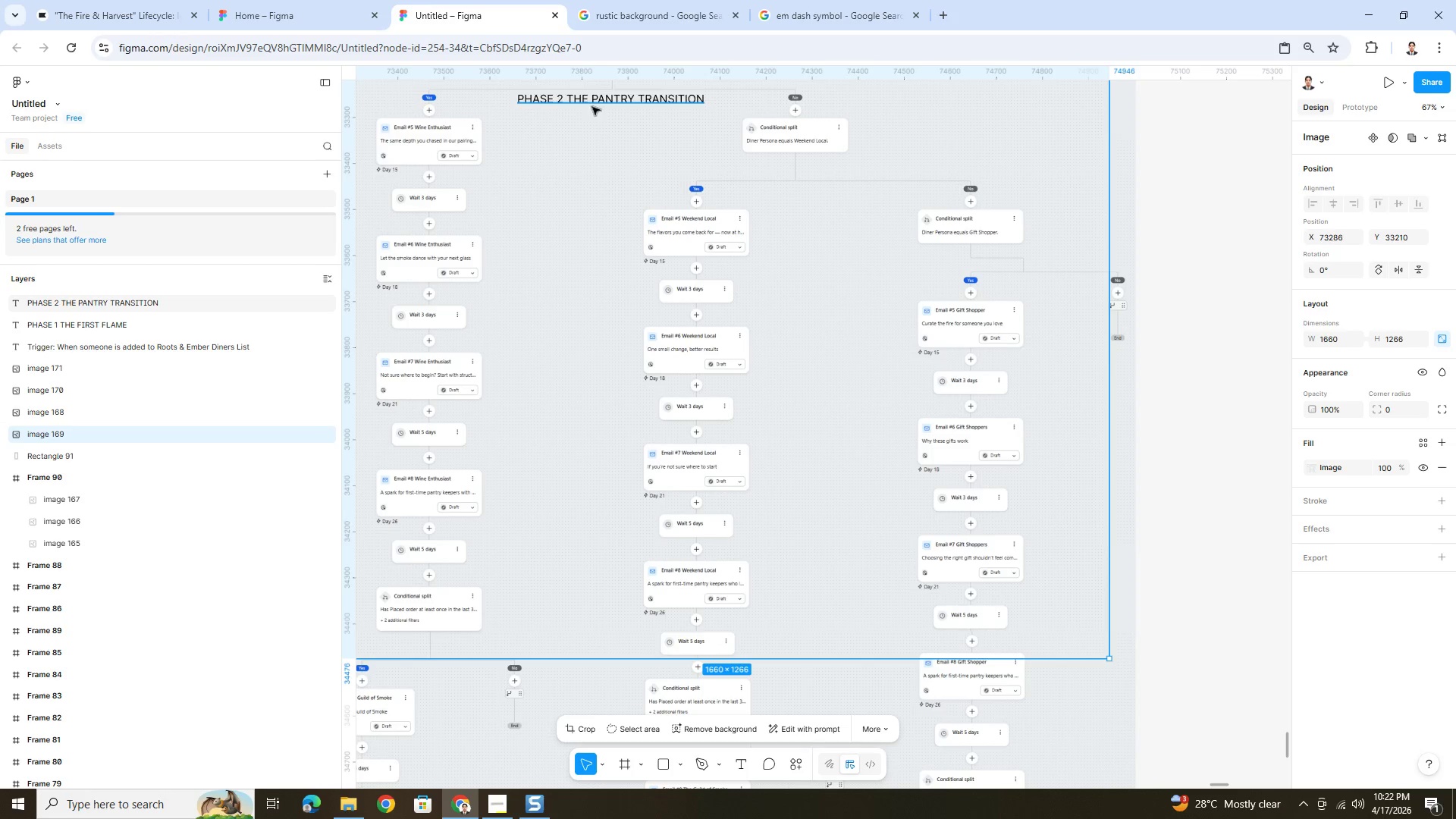 
key(Control+C)
 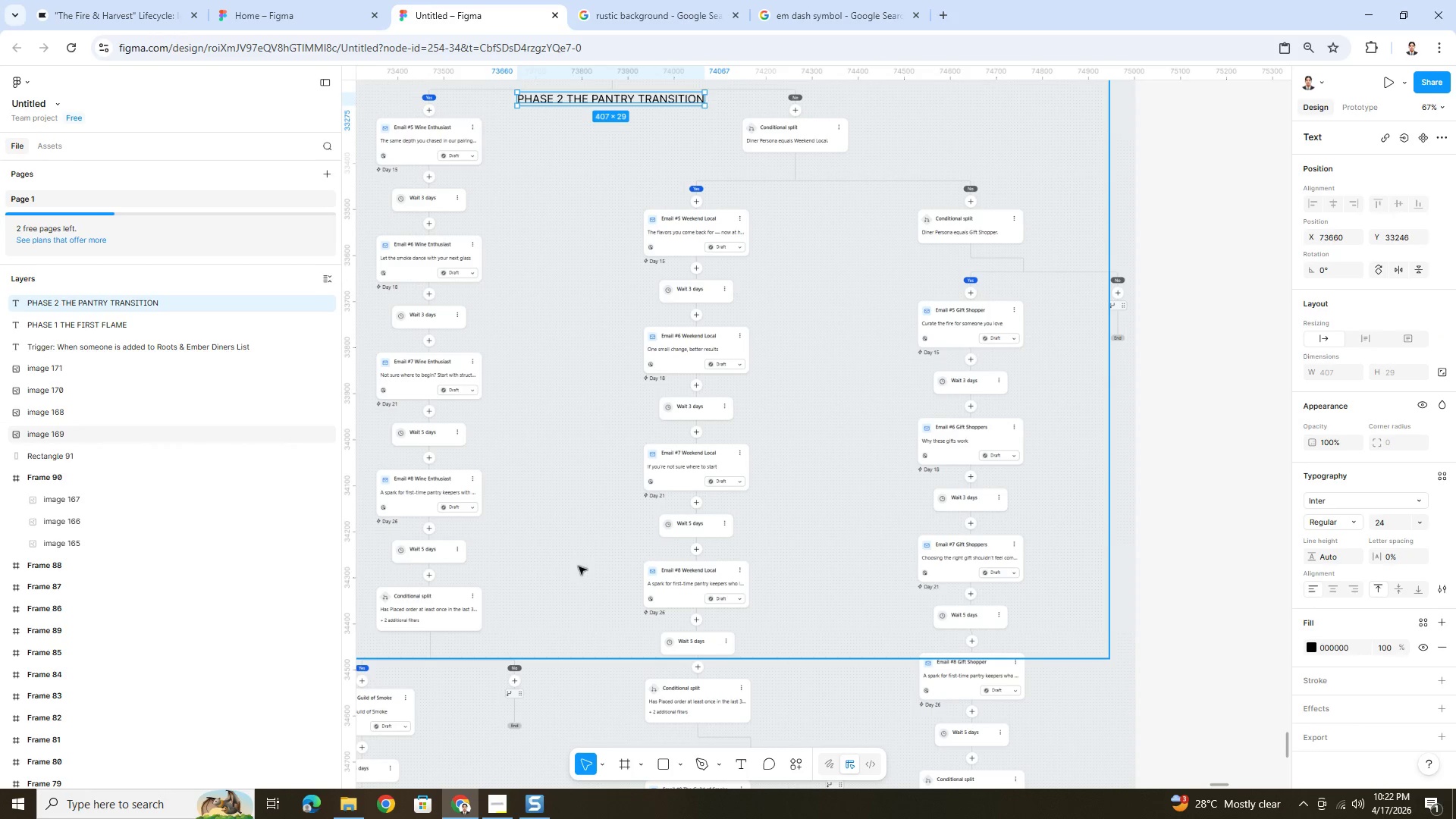 
hold_key(key=ControlLeft, duration=0.92)
scroll: coordinate [490, 684], scroll_direction: up, amount: 1.0
 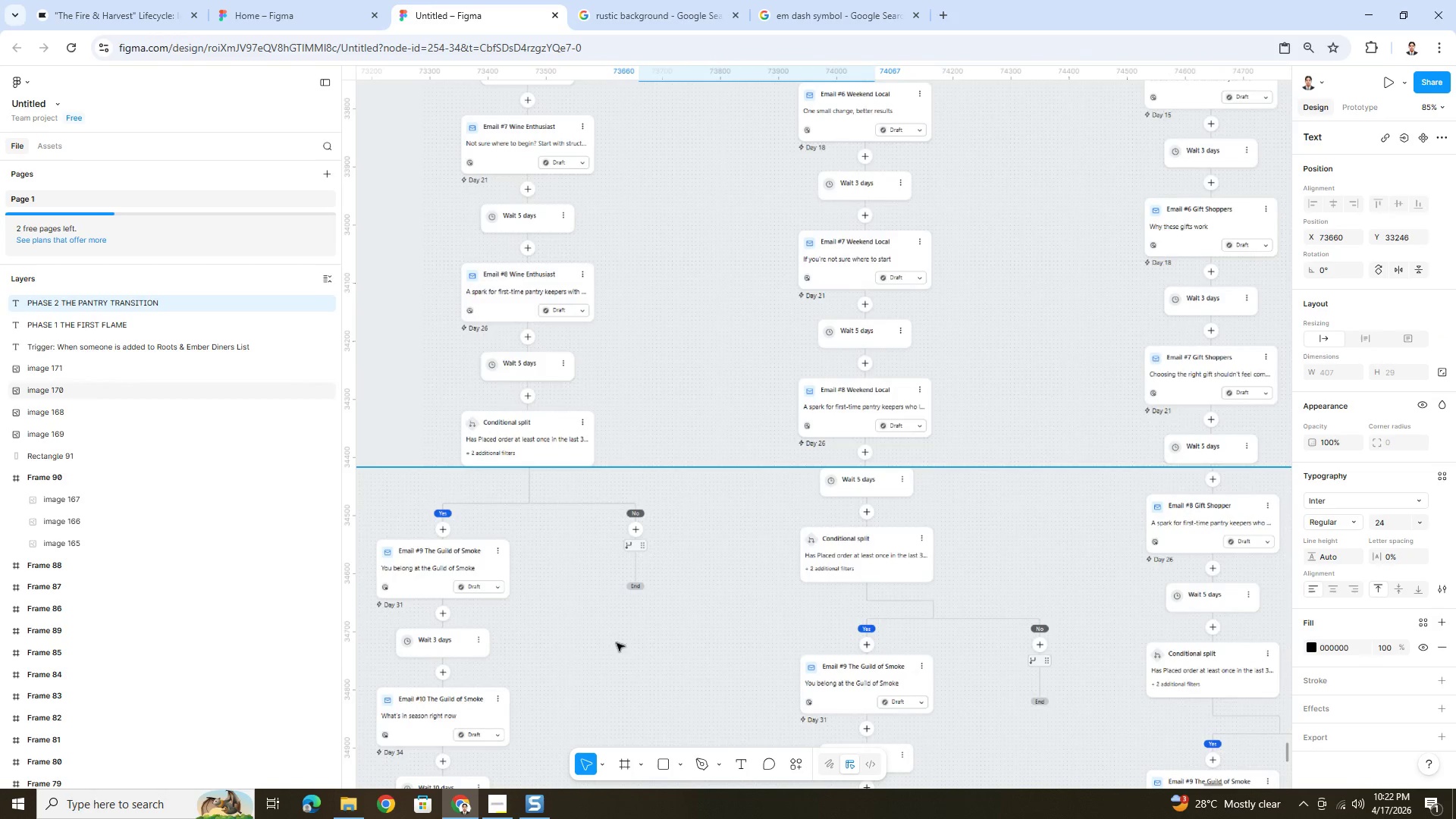 
key(Control+V)
 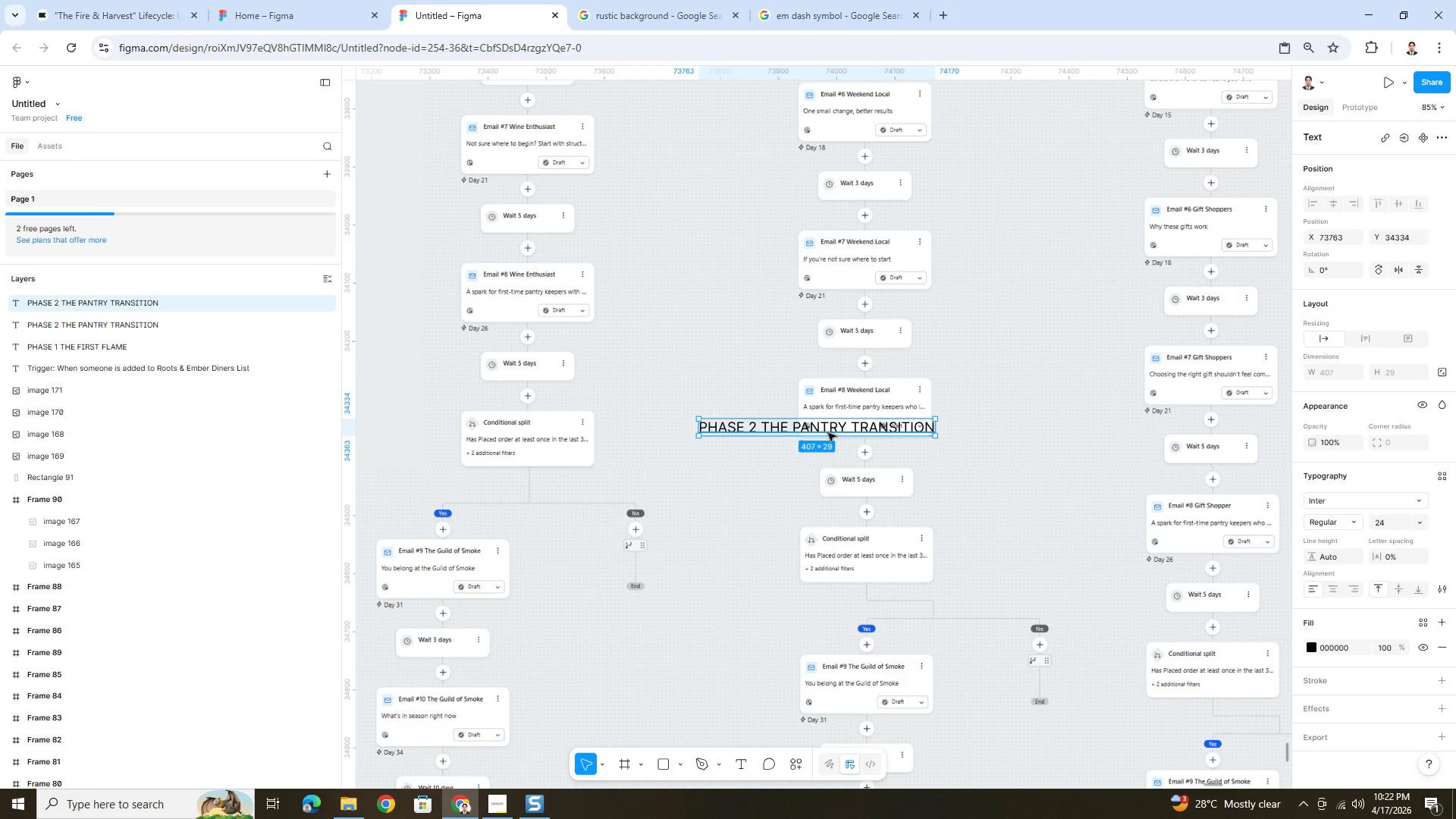 
left_click_drag(start_coordinate=[807, 432], to_coordinate=[632, 622])
 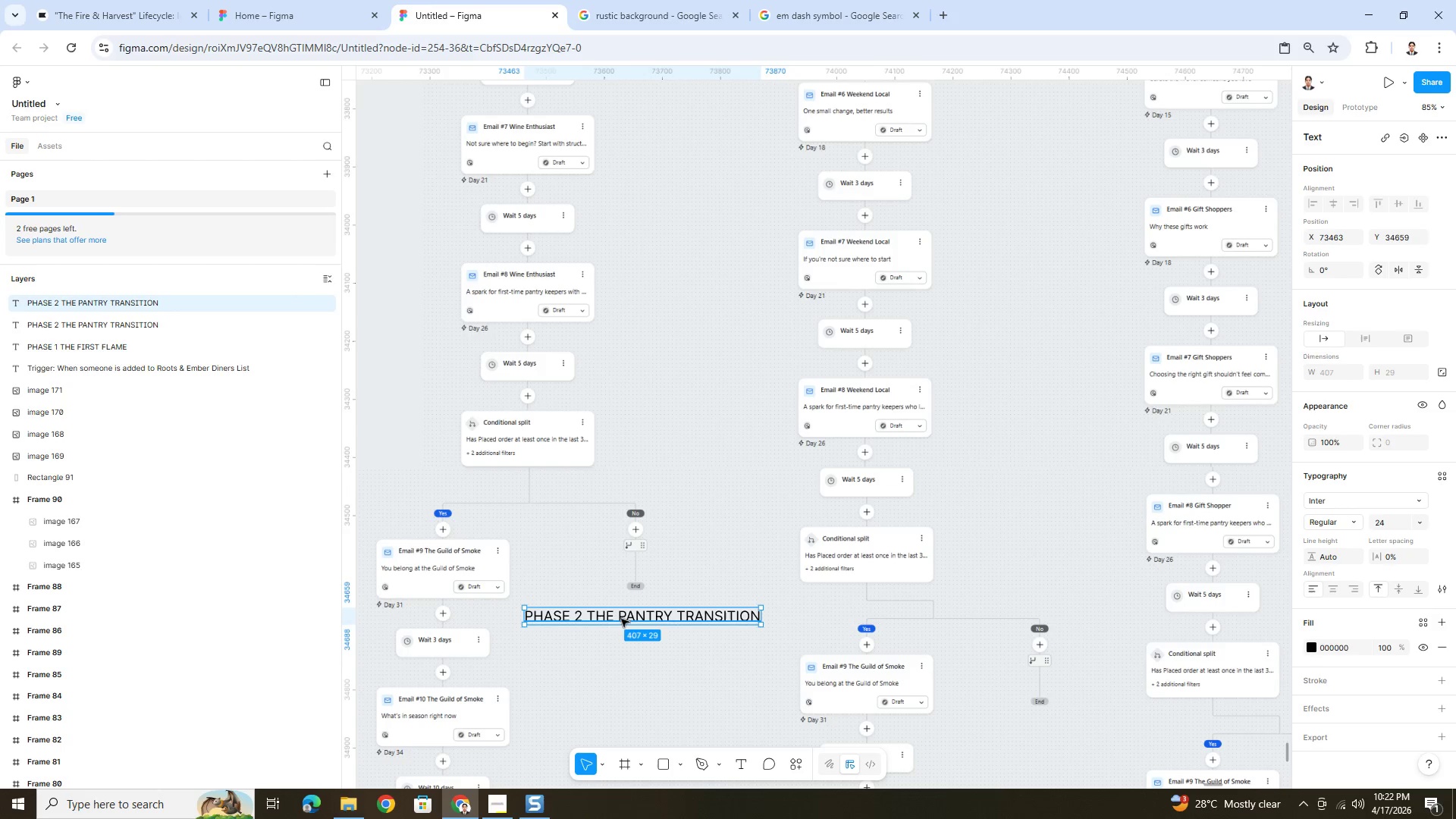 
double_click([621, 619])
 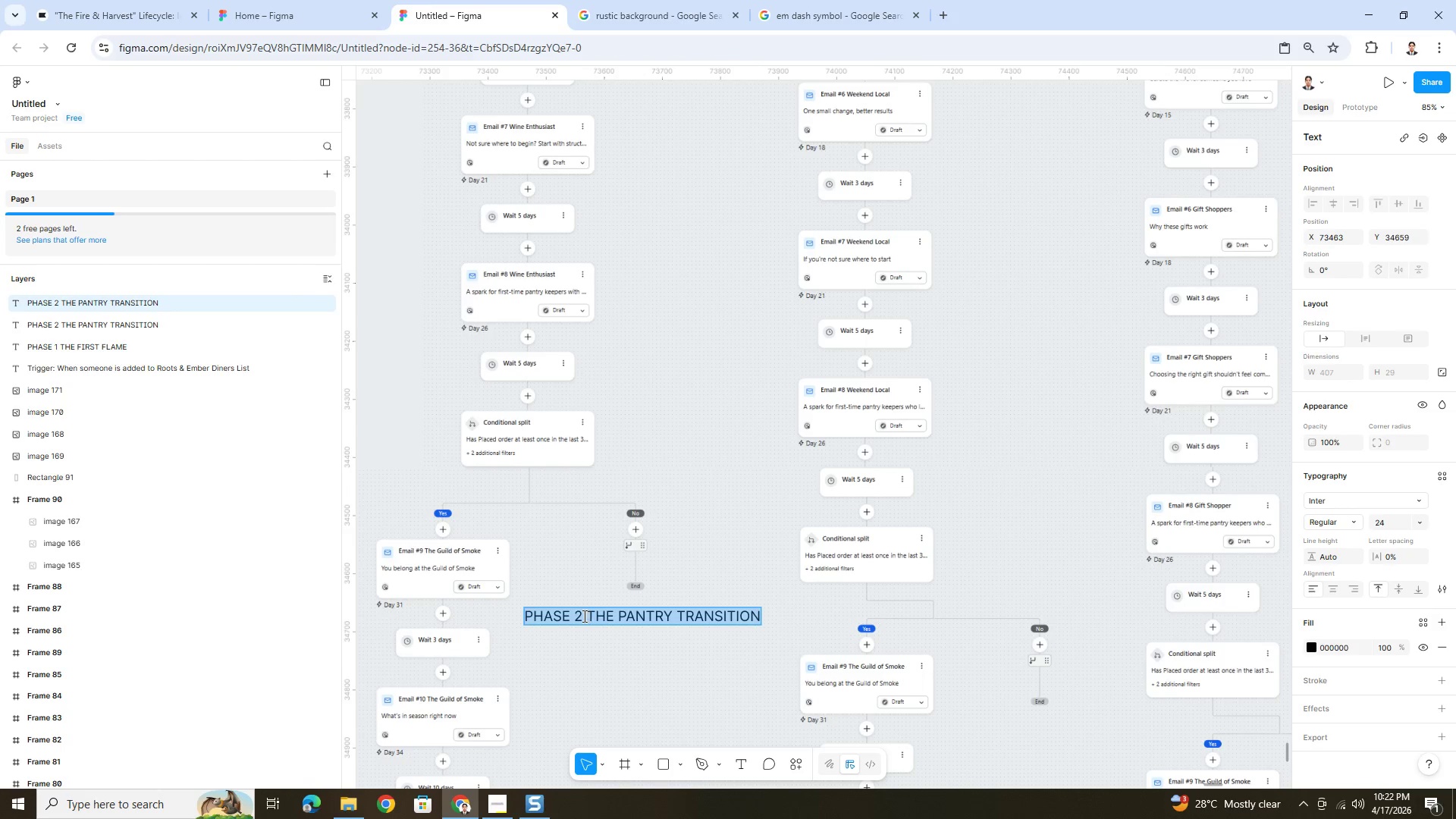 
left_click([582, 616])
 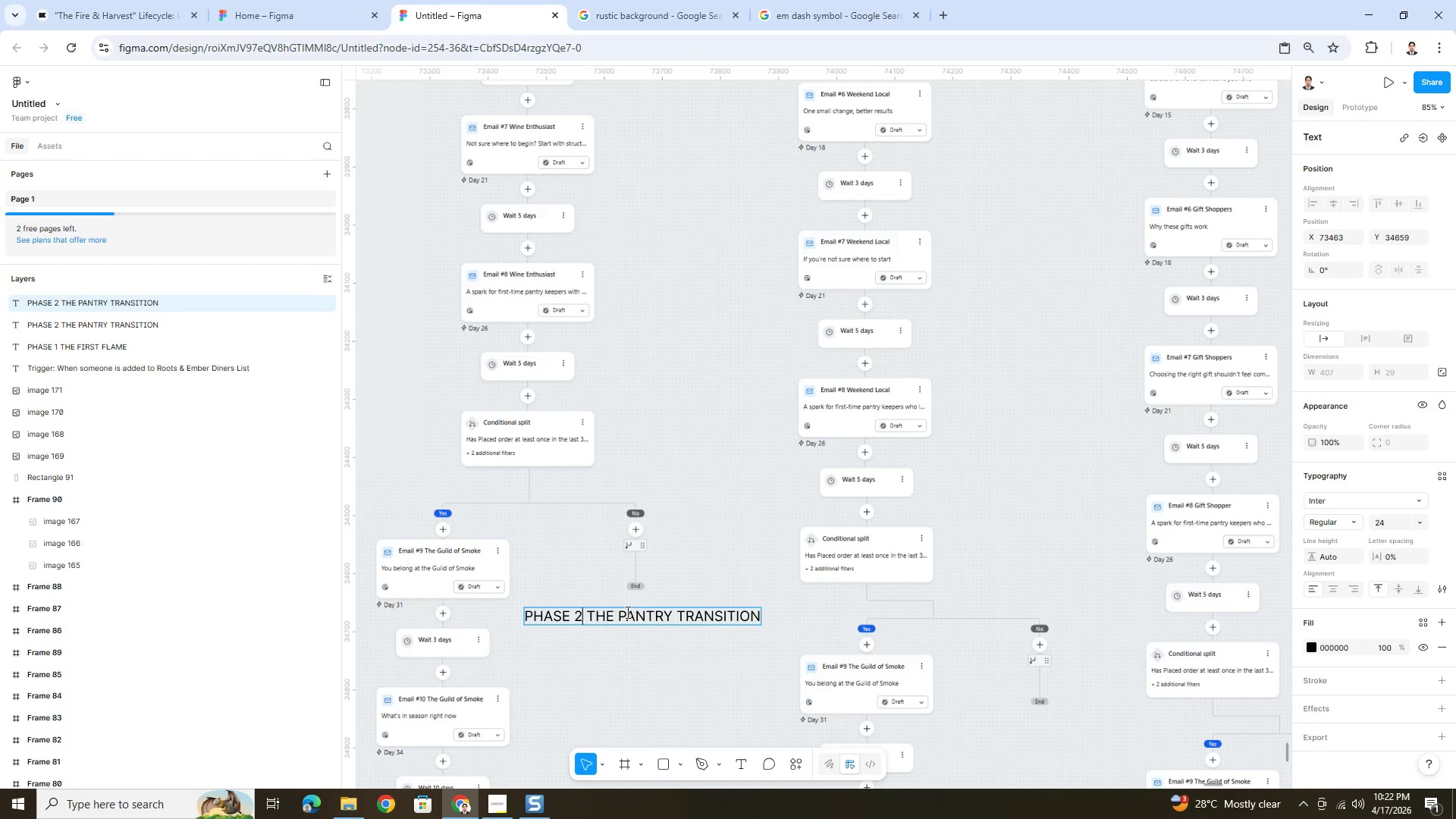 
key(Backspace)
 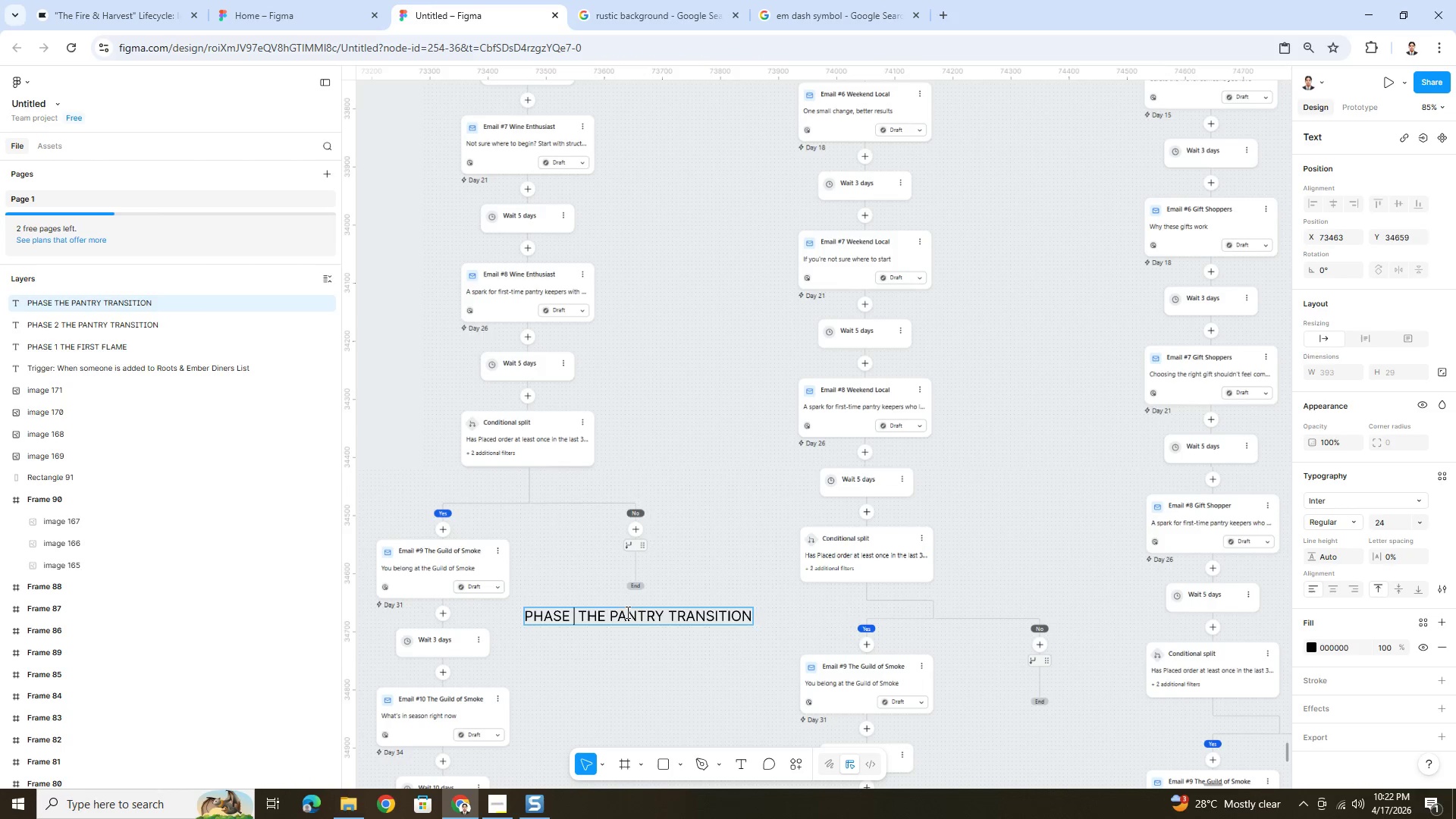 
key(3)
 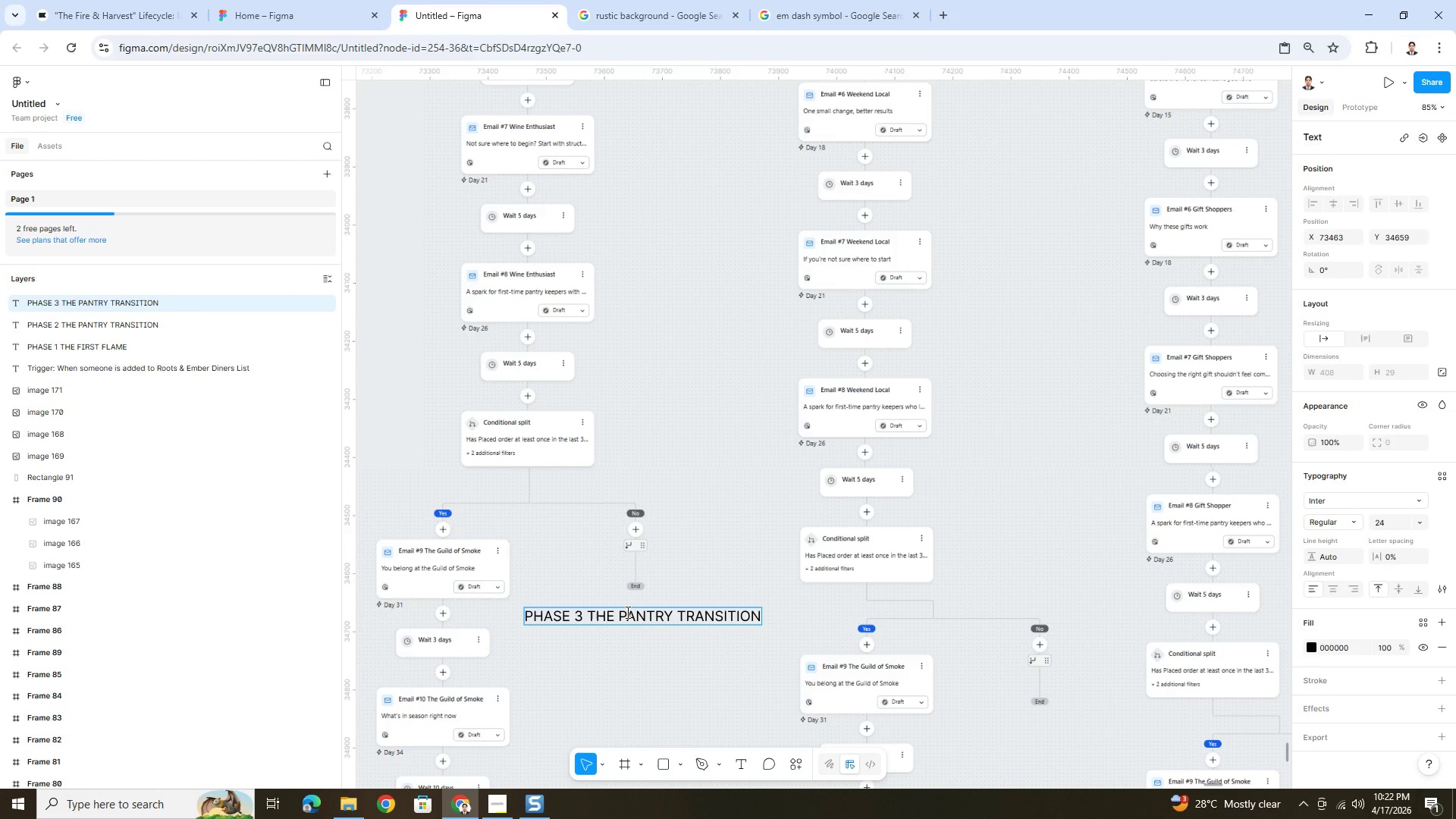 
key(ArrowRight)
 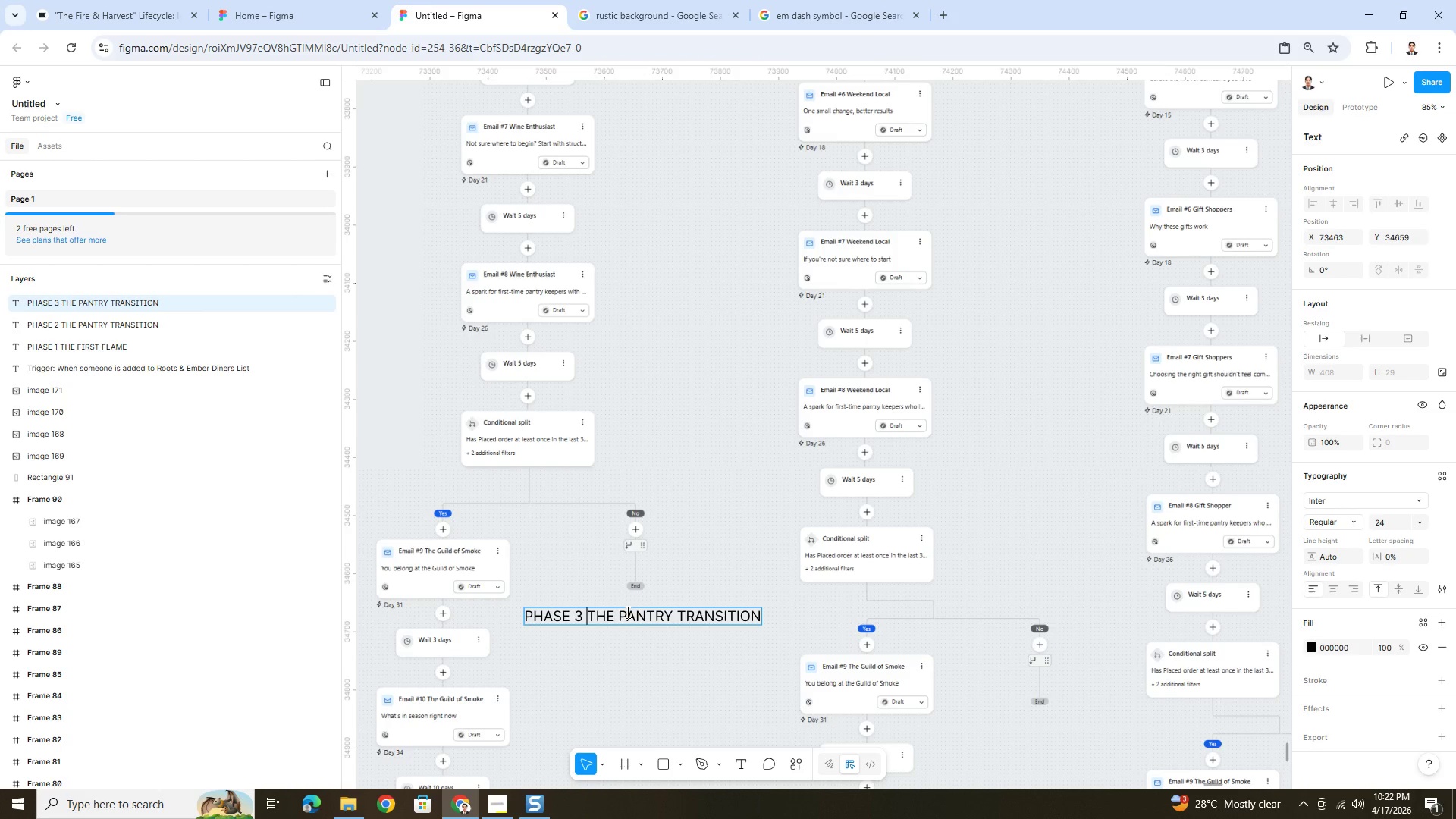 
key(ArrowRight)
 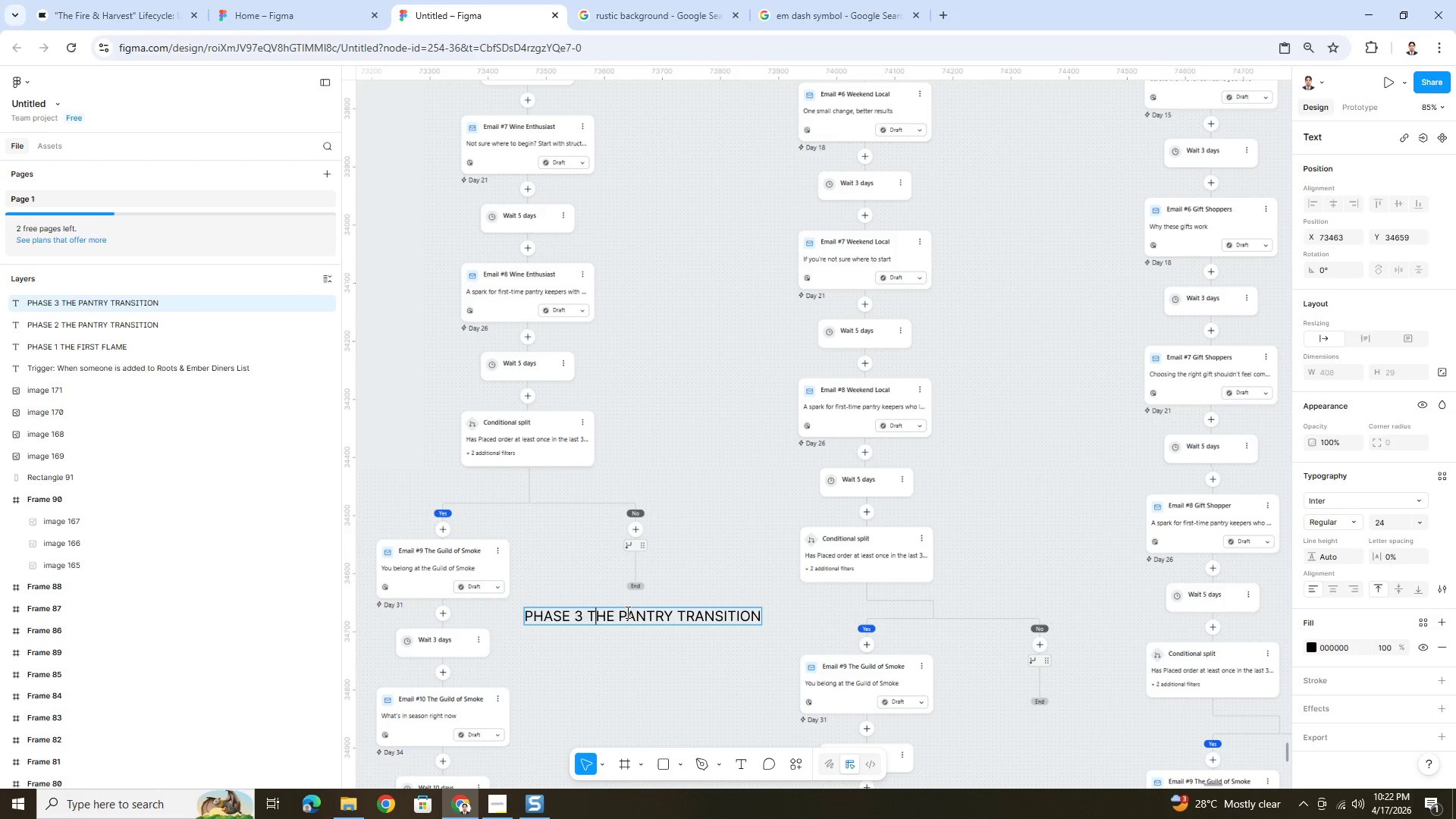 
hold_key(key=ArrowRight, duration=1.19)
 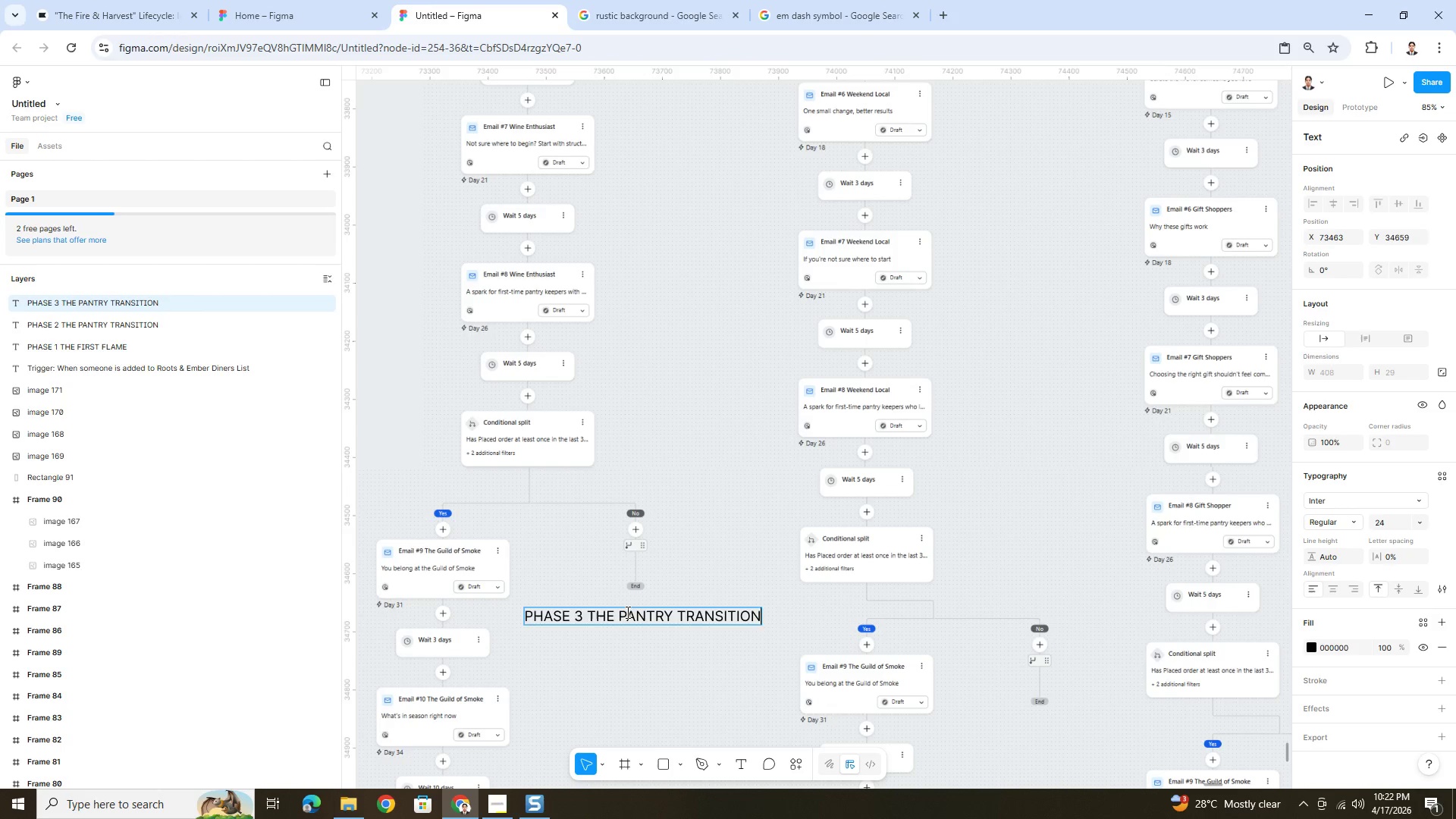 
key(Backspace)
key(Backspace)
key(Backspace)
key(Backspace)
key(Backspace)
key(Backspace)
key(Backspace)
key(Backspace)
key(Backspace)
key(Backspace)
key(Backspace)
key(Backspace)
key(Backspace)
key(Backspace)
key(Backspace)
key(Backspace)
type(GUILD OF D)
key(Backspace)
type(SMOE)
key(Backspace)
type(KE)
 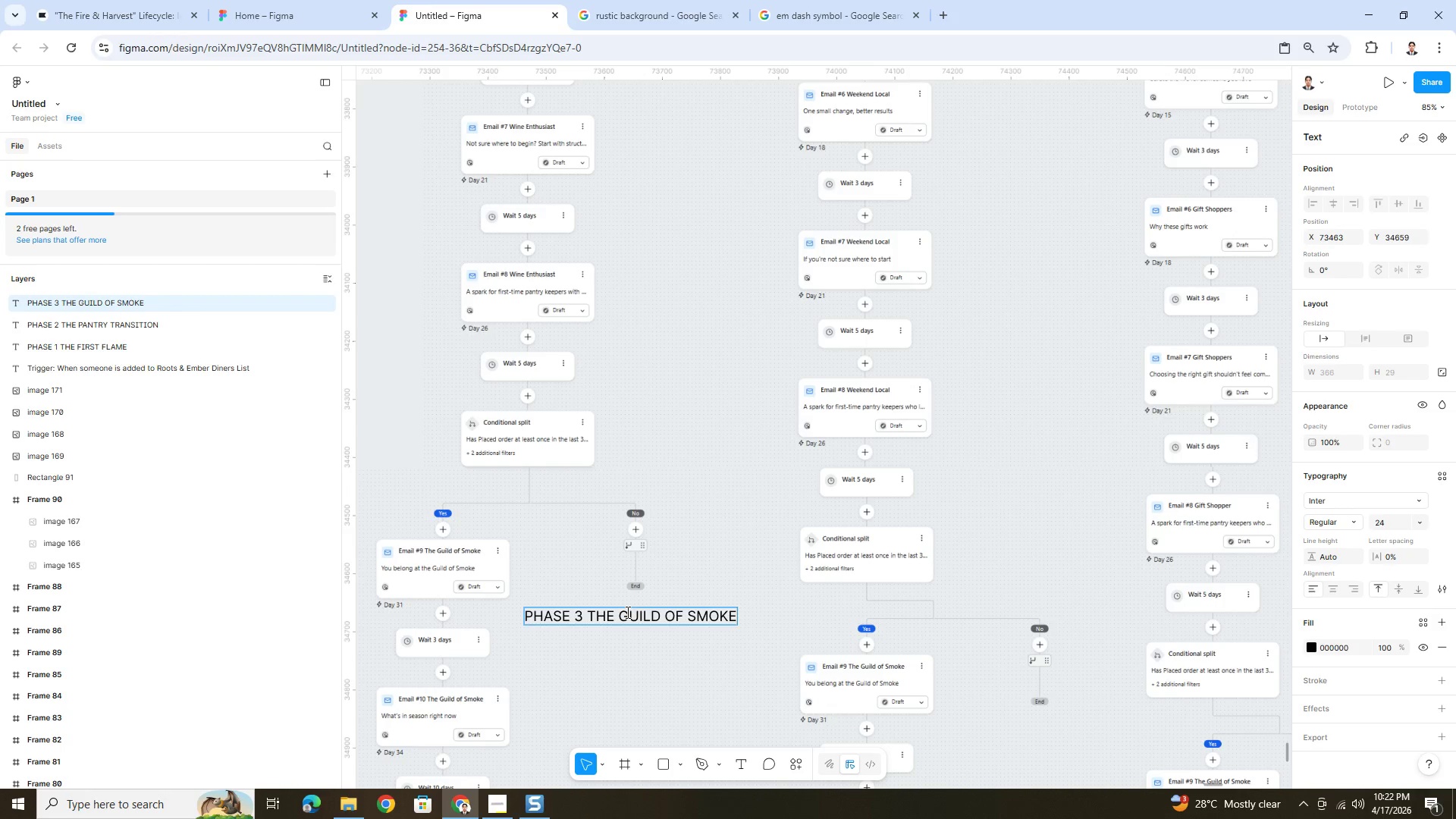 
left_click([717, 683])
 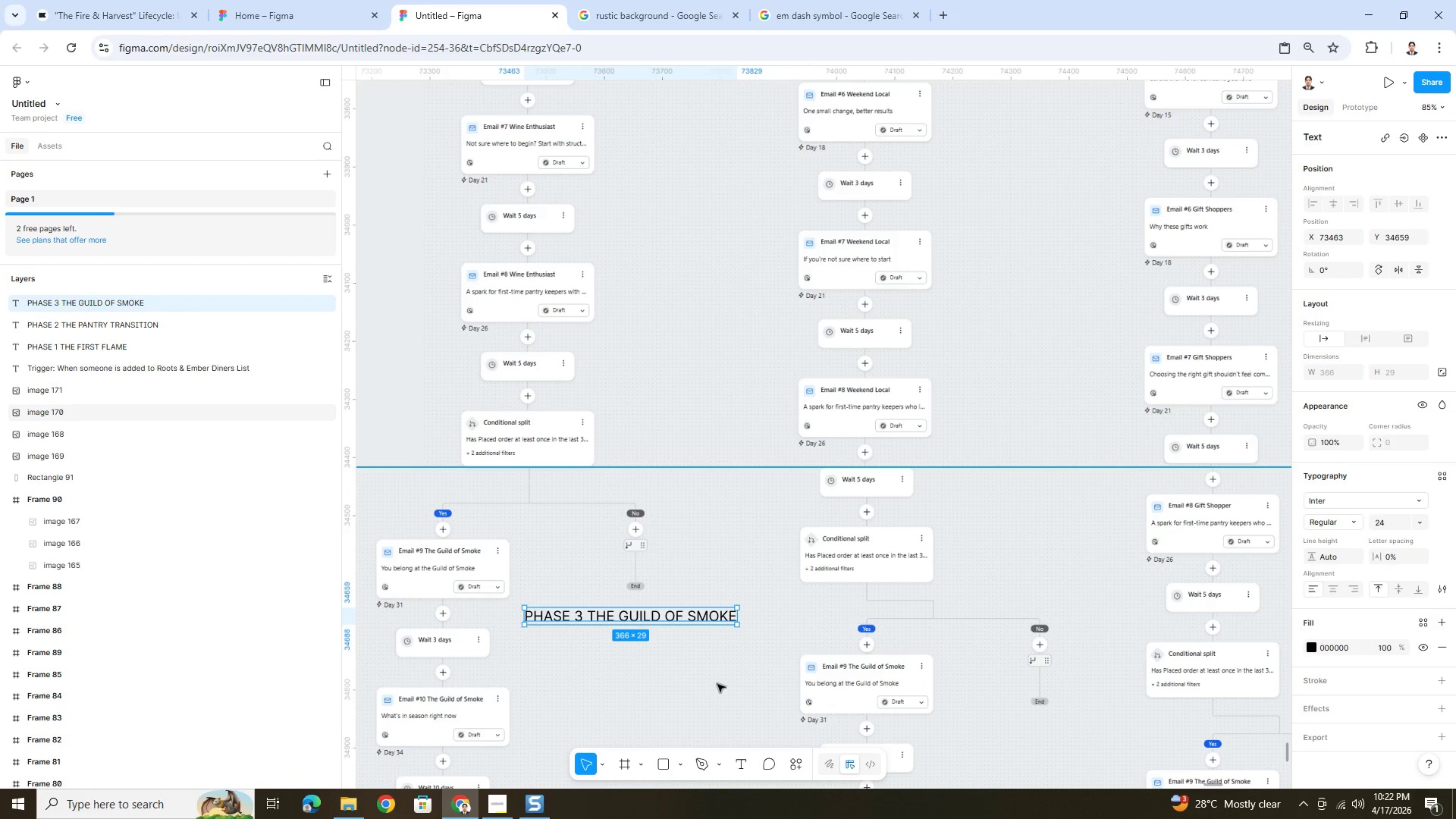 
hold_key(key=ControlLeft, duration=1.14)
scroll: coordinate [718, 685], scroll_direction: down, amount: 5.0
 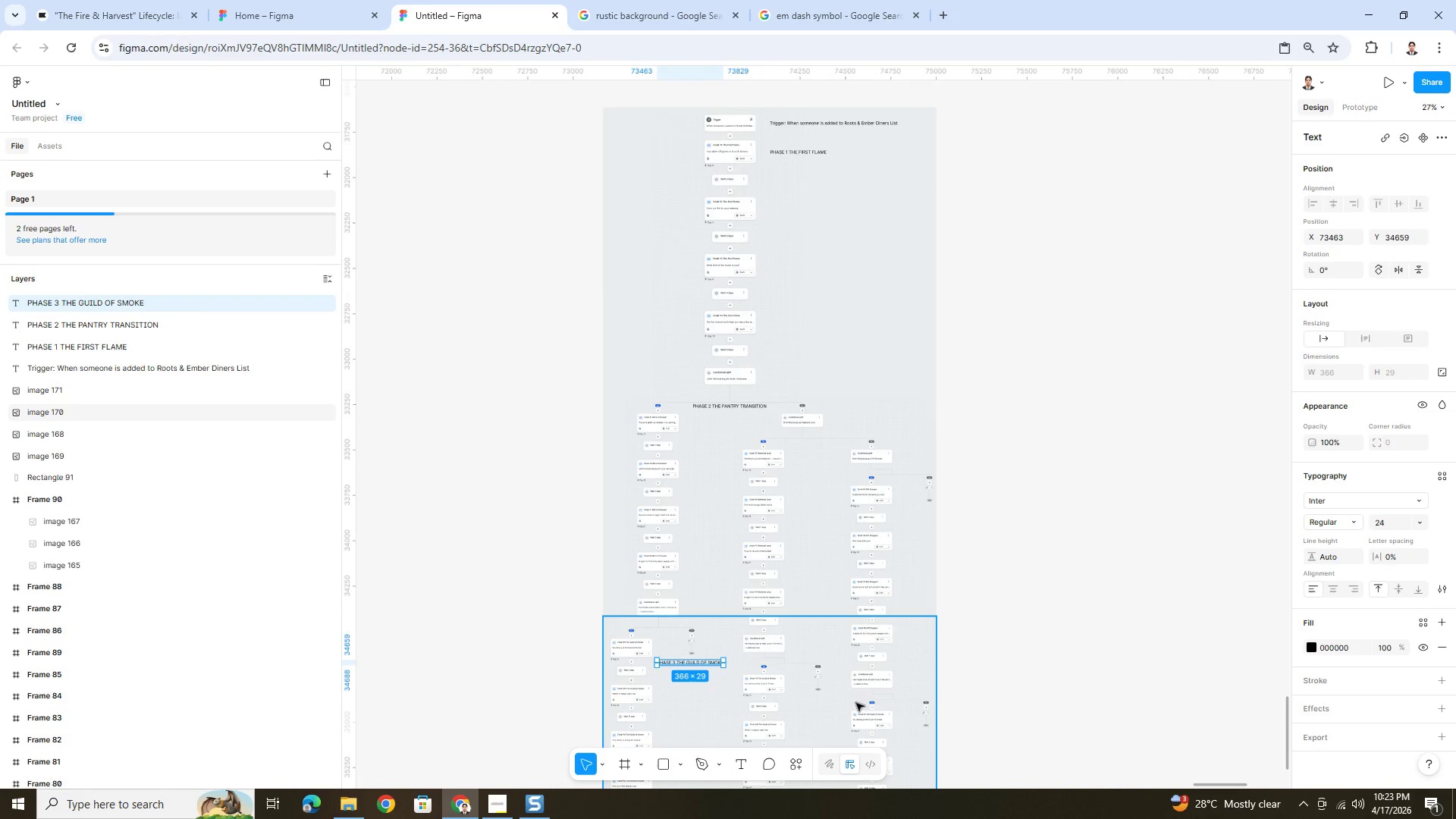 
scroll: coordinate [857, 707], scroll_direction: up, amount: 2.0
 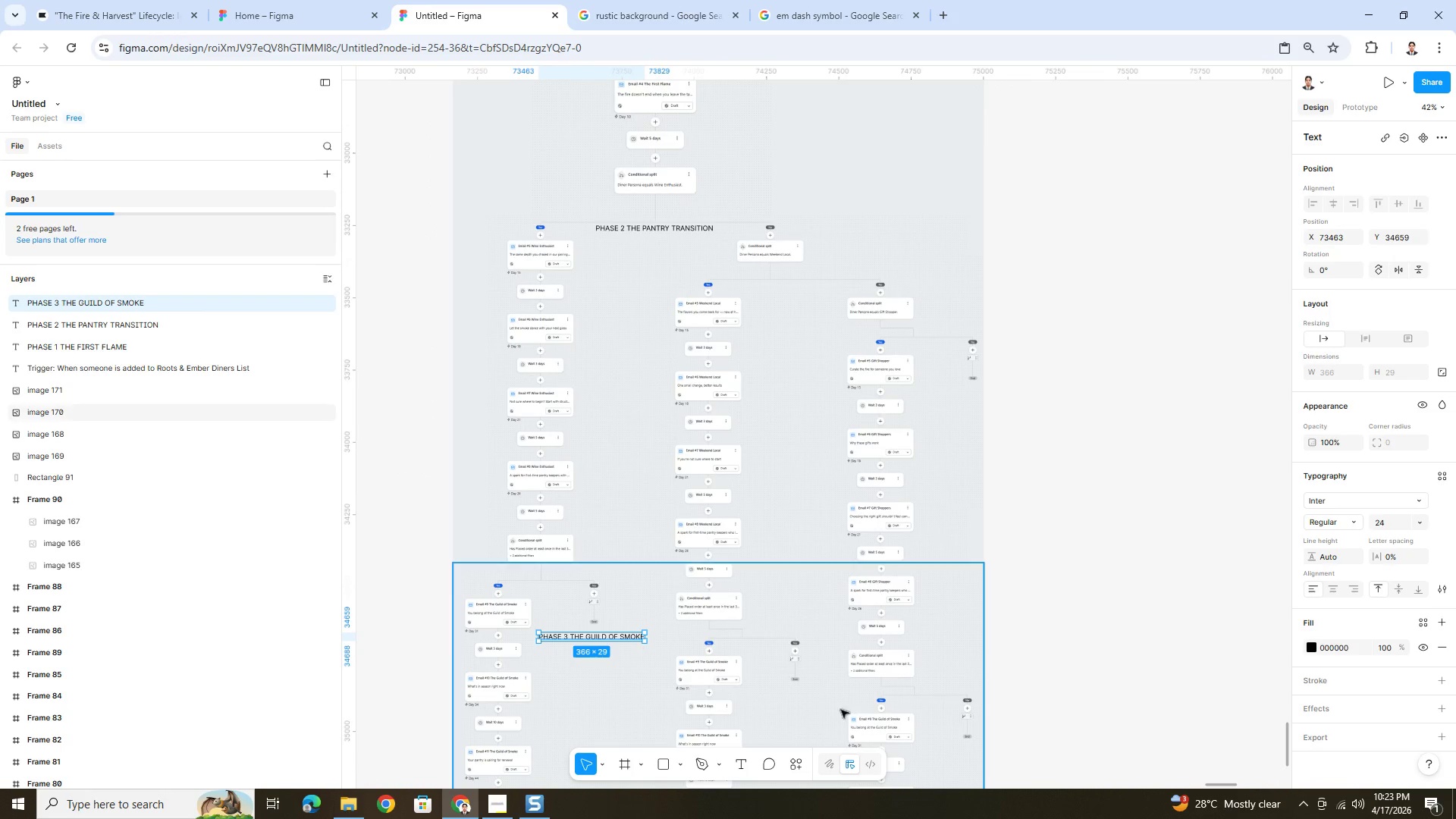 
key(Alt+AltLeft)
 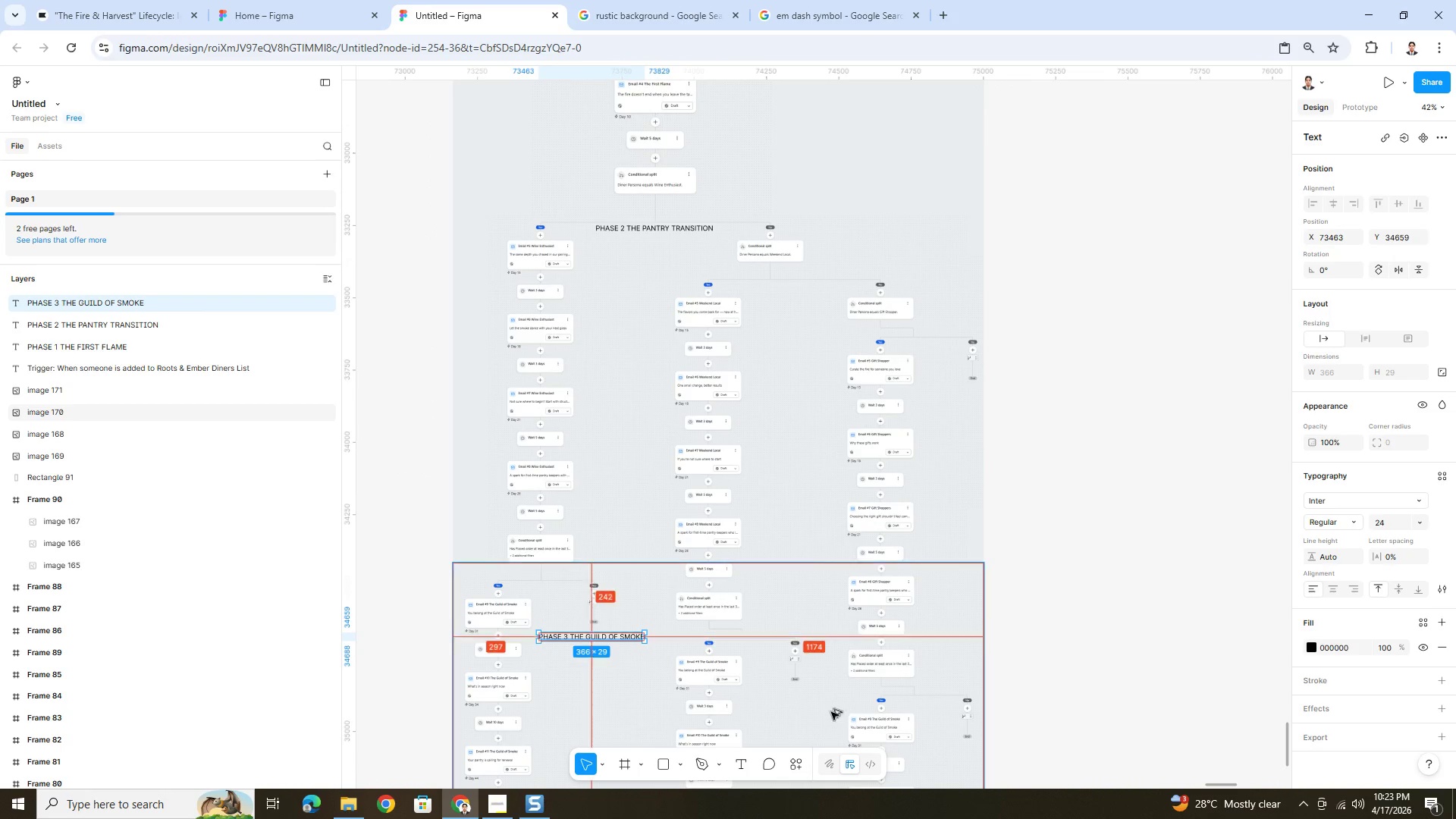 
key(Alt+Tab)